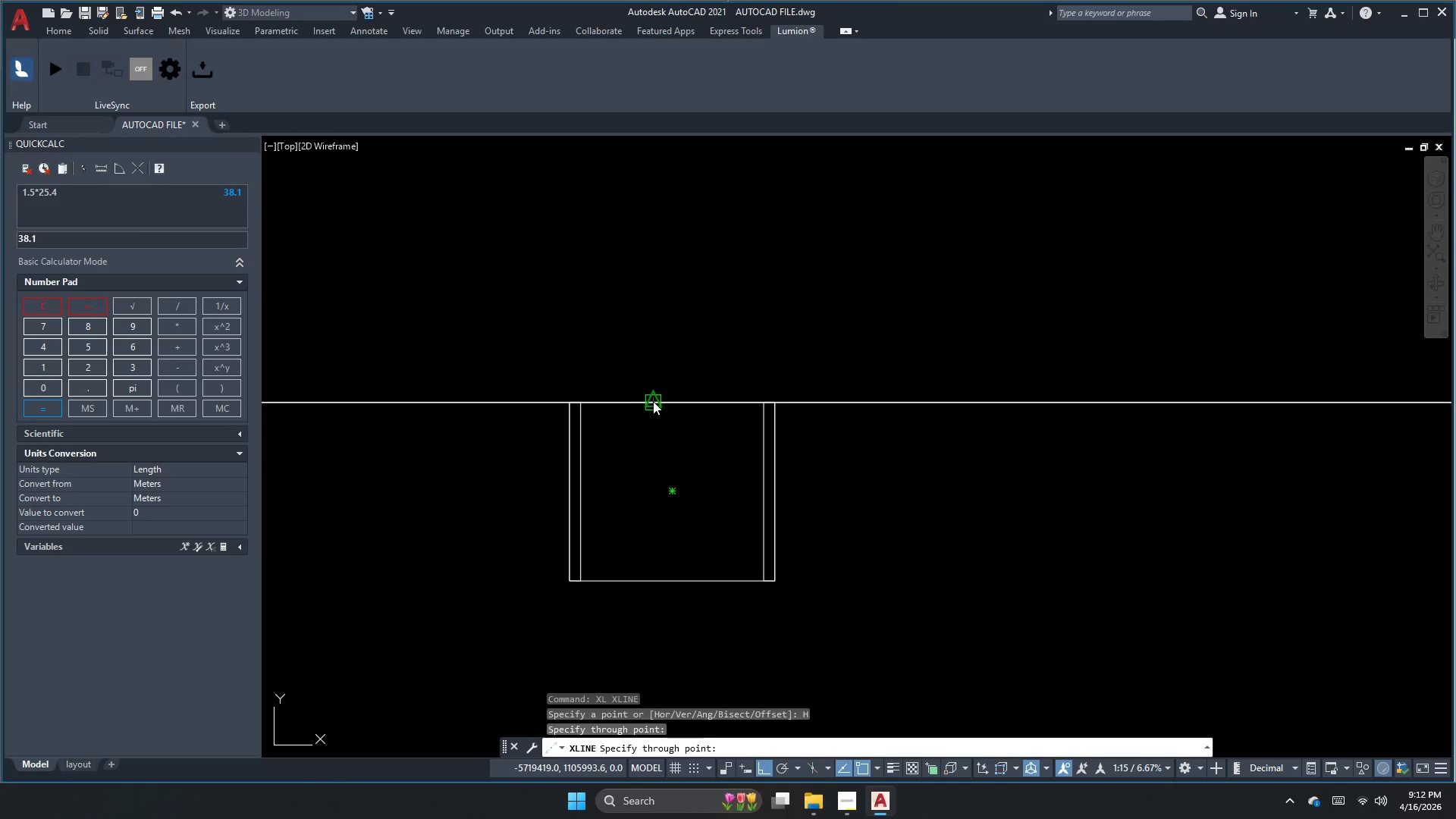 
key(Escape)
 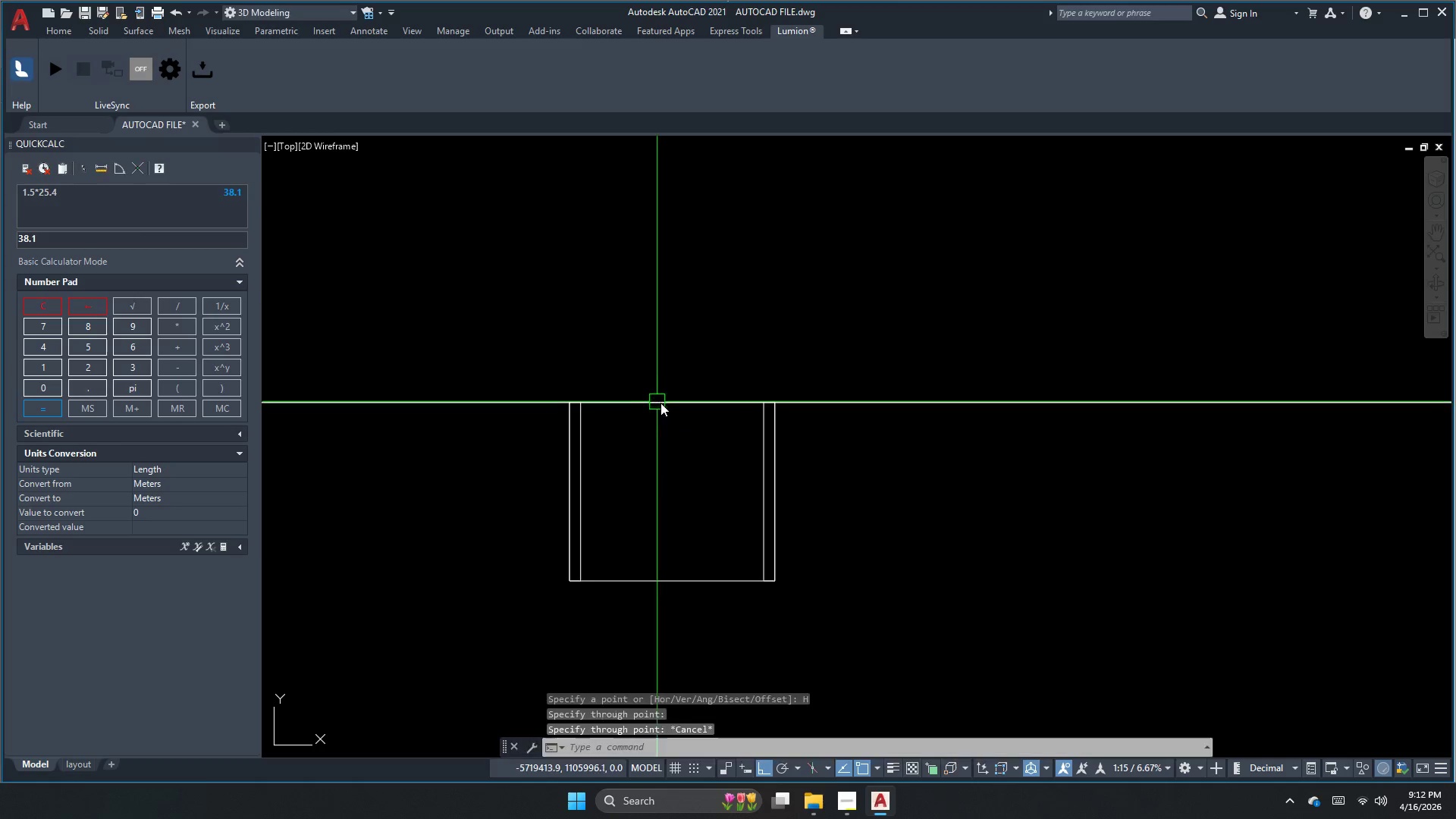 
key(Escape)
 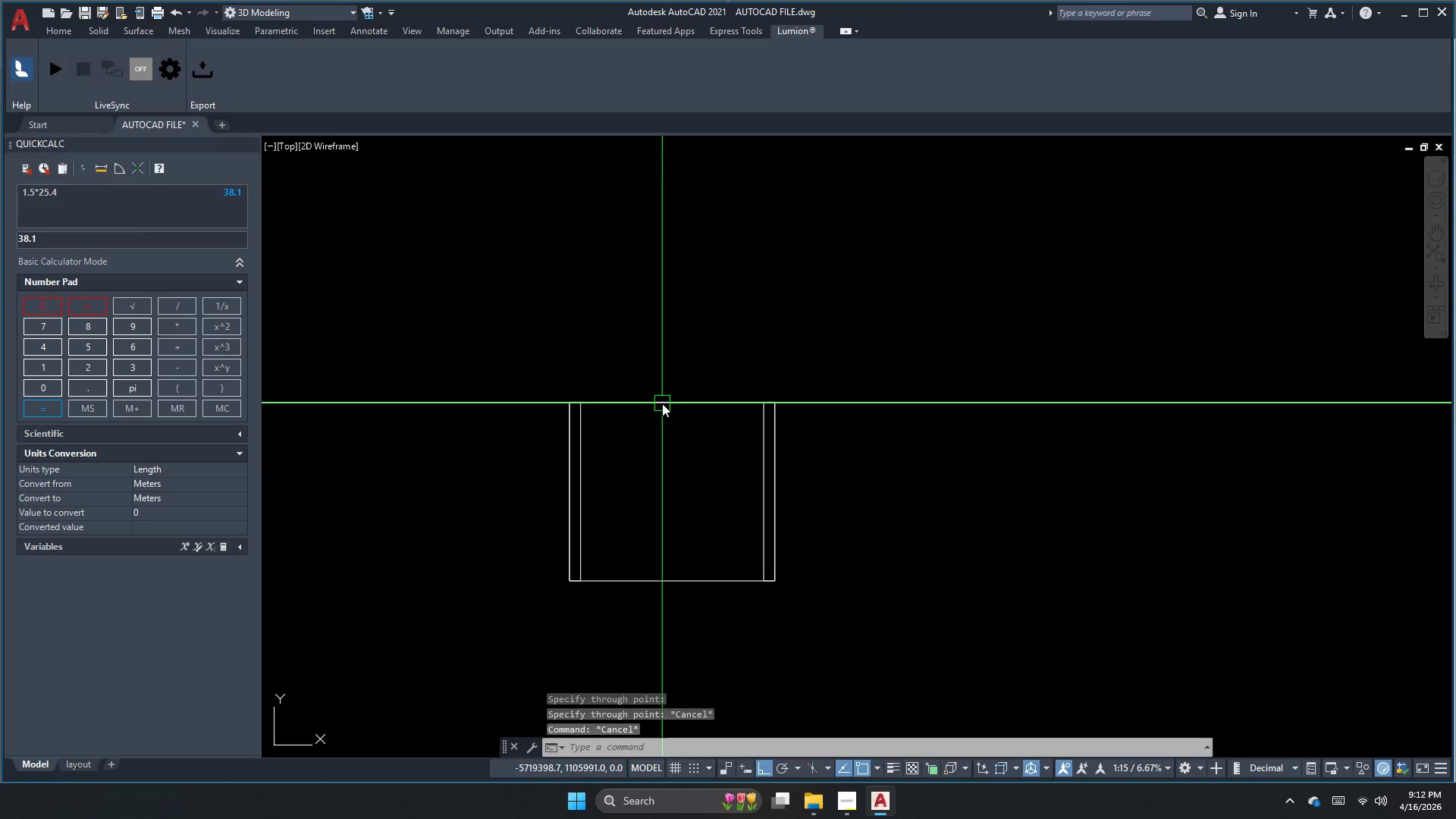 
key(O)
 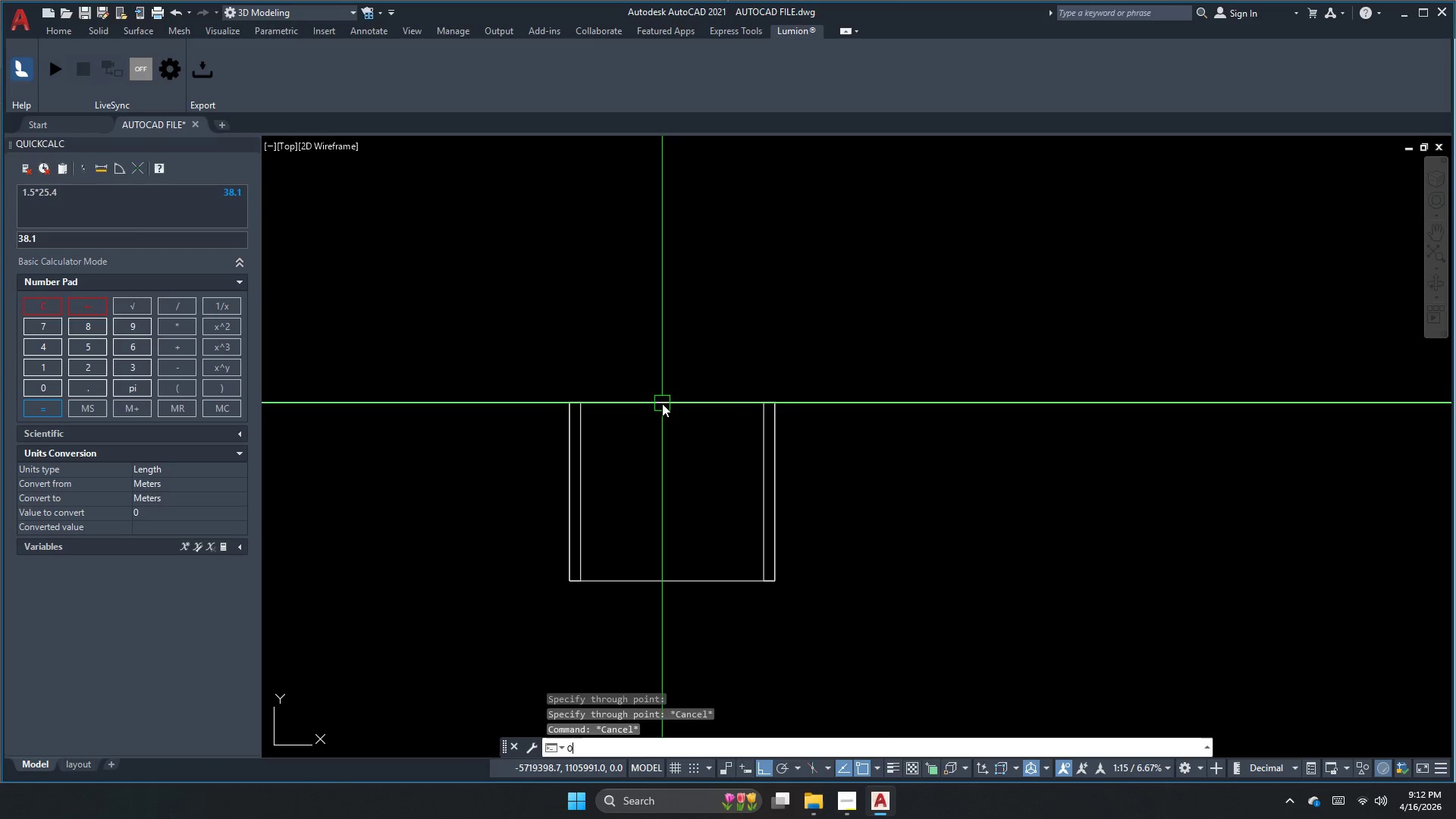 
key(Space)
 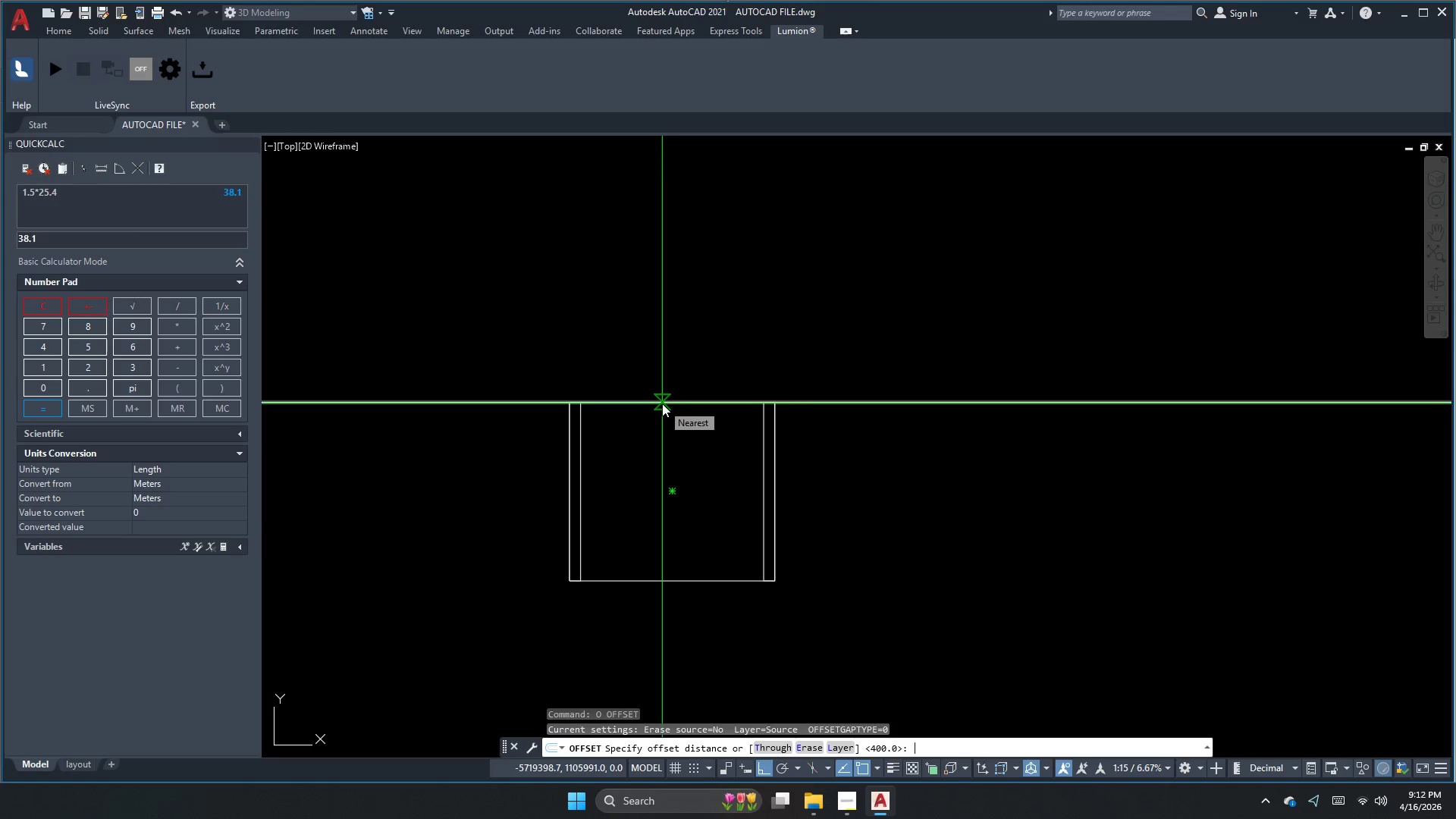 
key(Numpad3)
 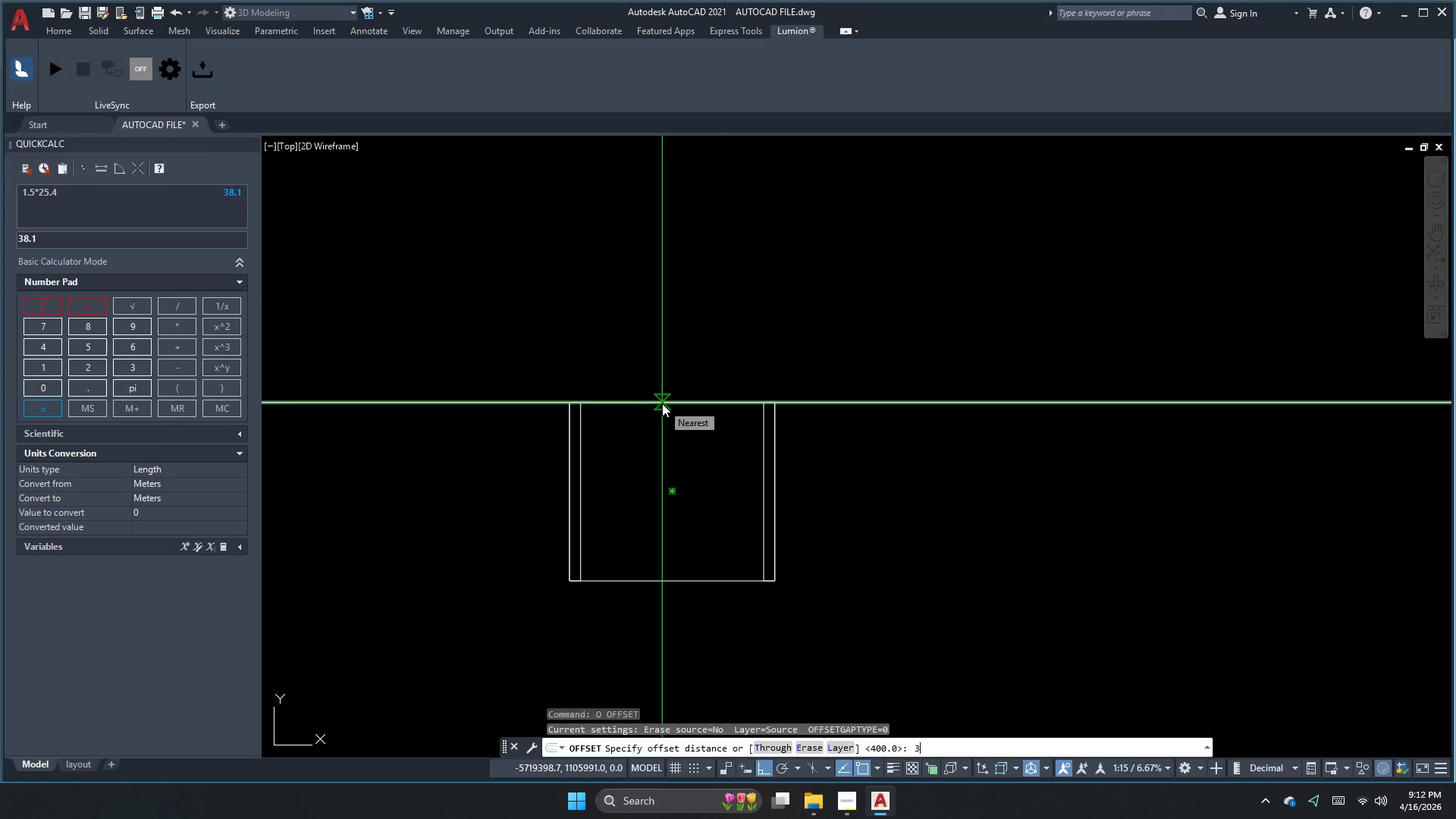 
key(Numpad8)
 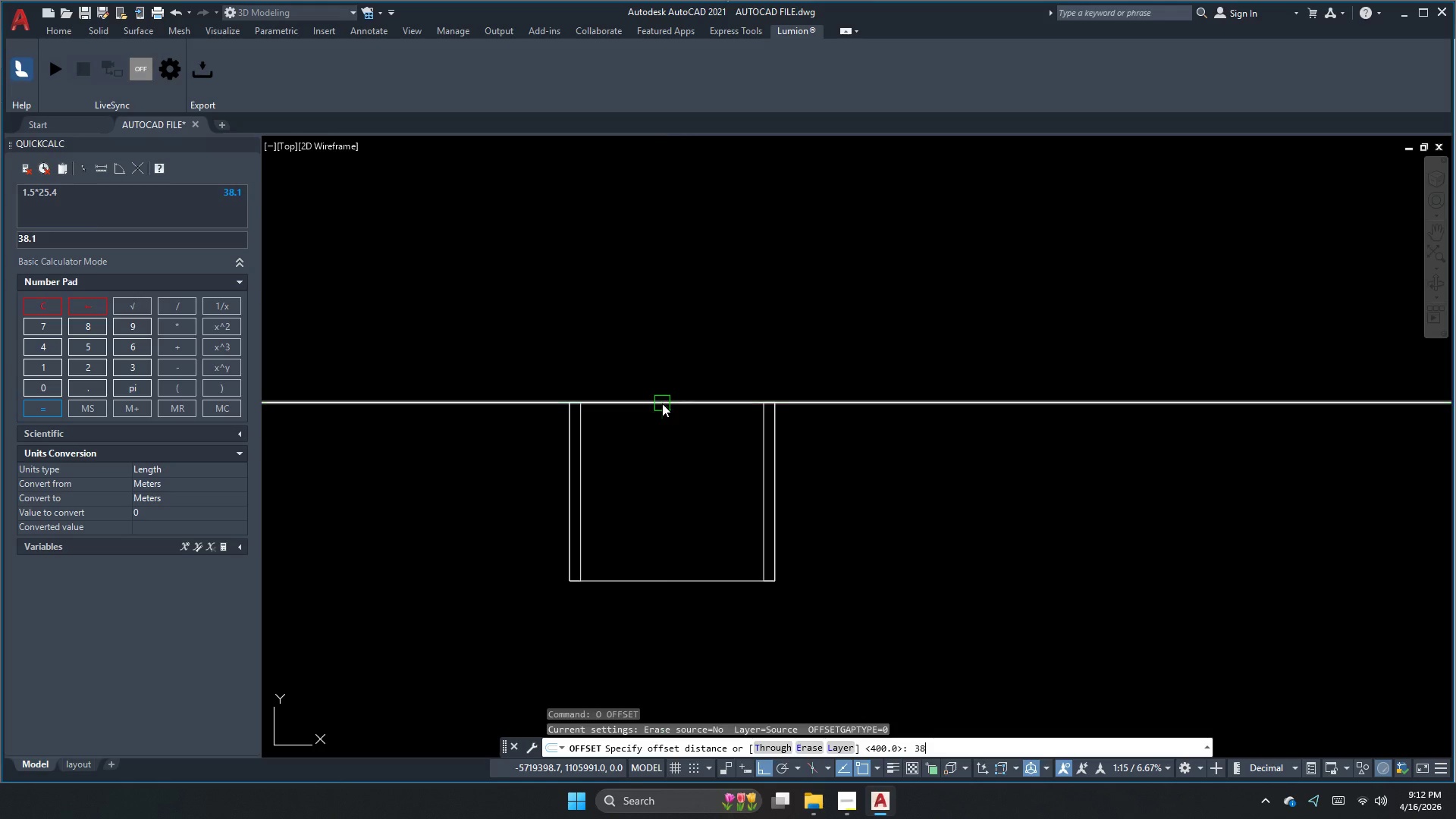 
key(NumpadEnter)
 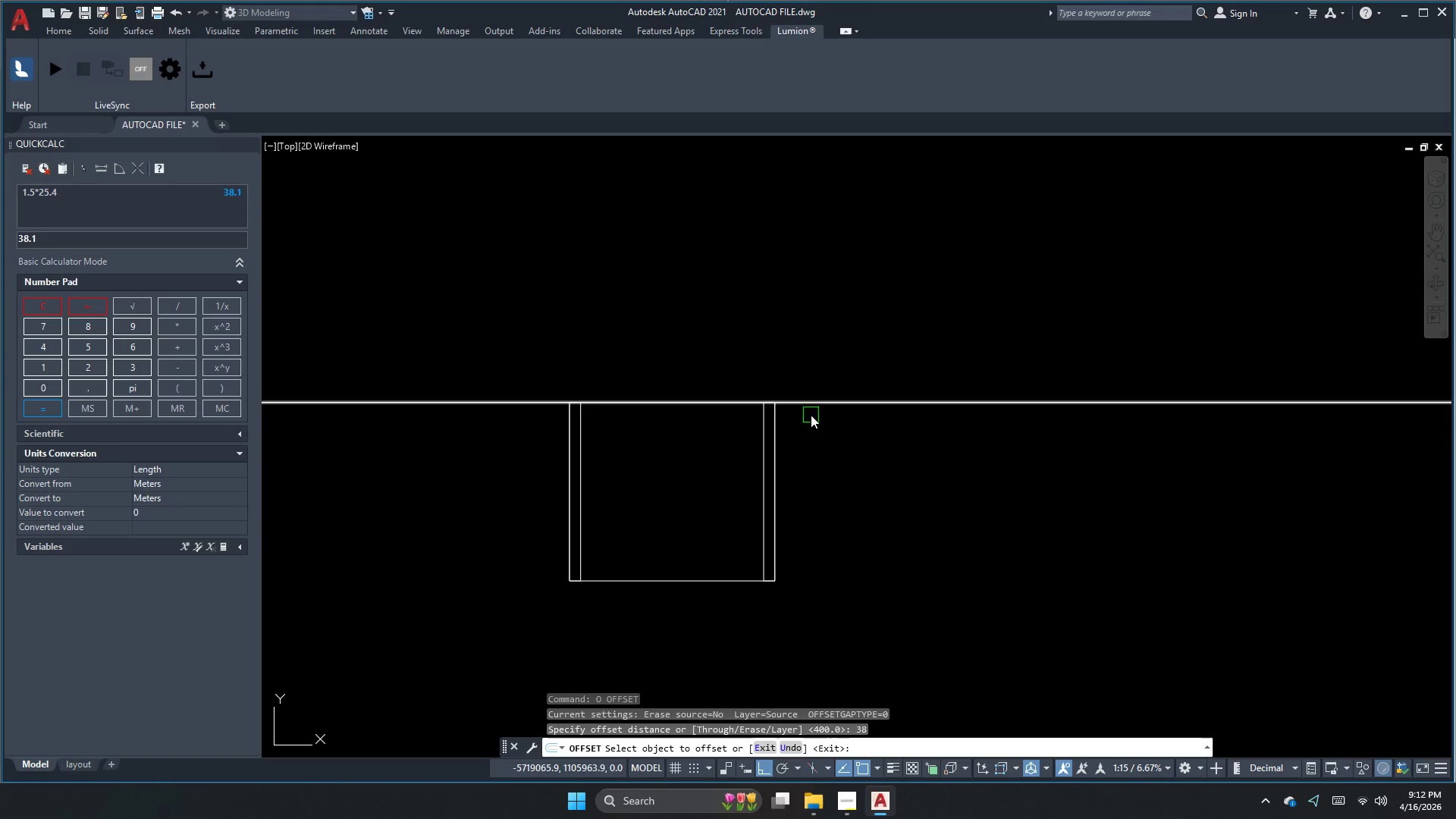 
left_click([819, 407])
 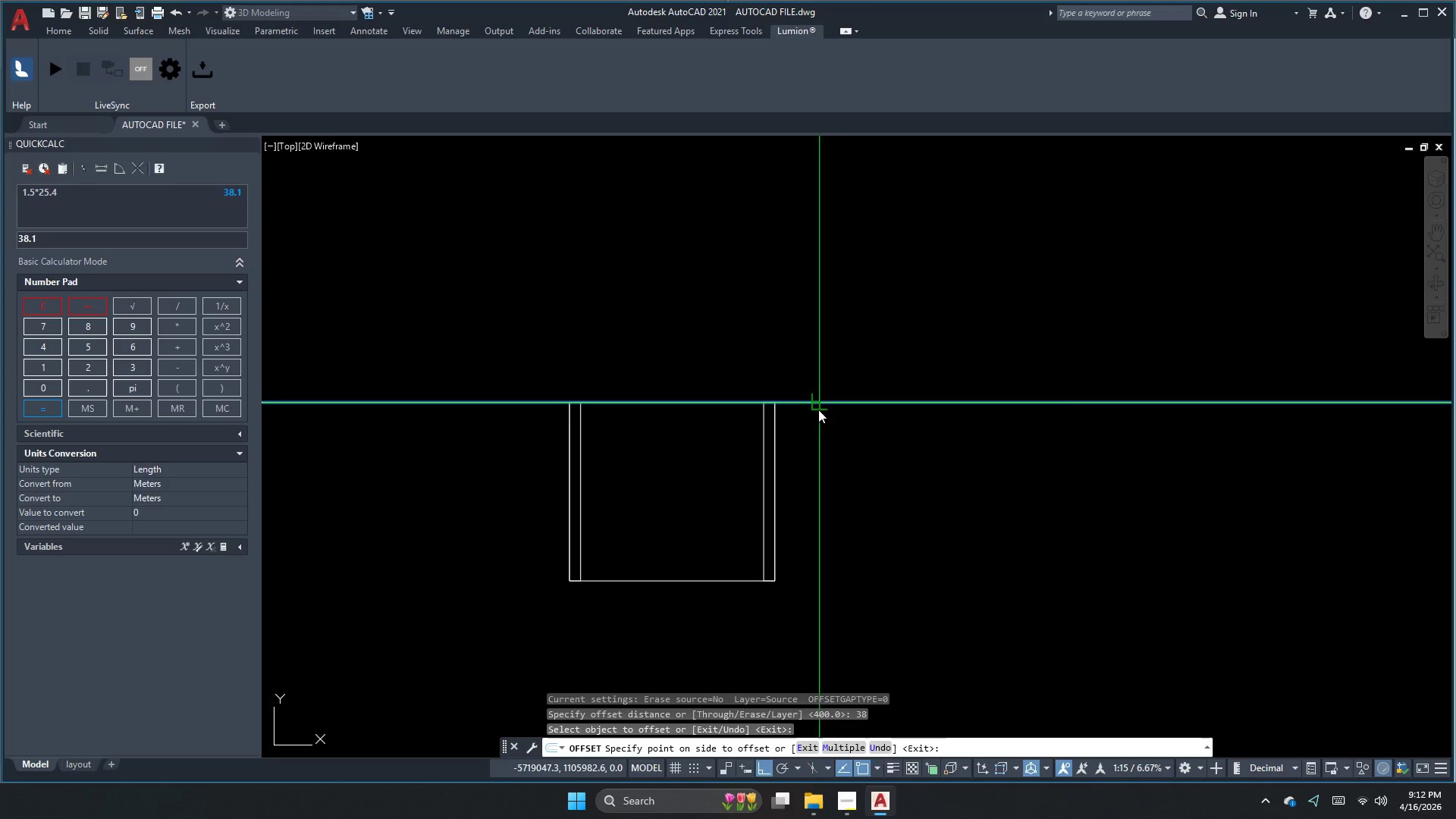 
left_click_drag(start_coordinate=[814, 425], to_coordinate=[813, 431])
 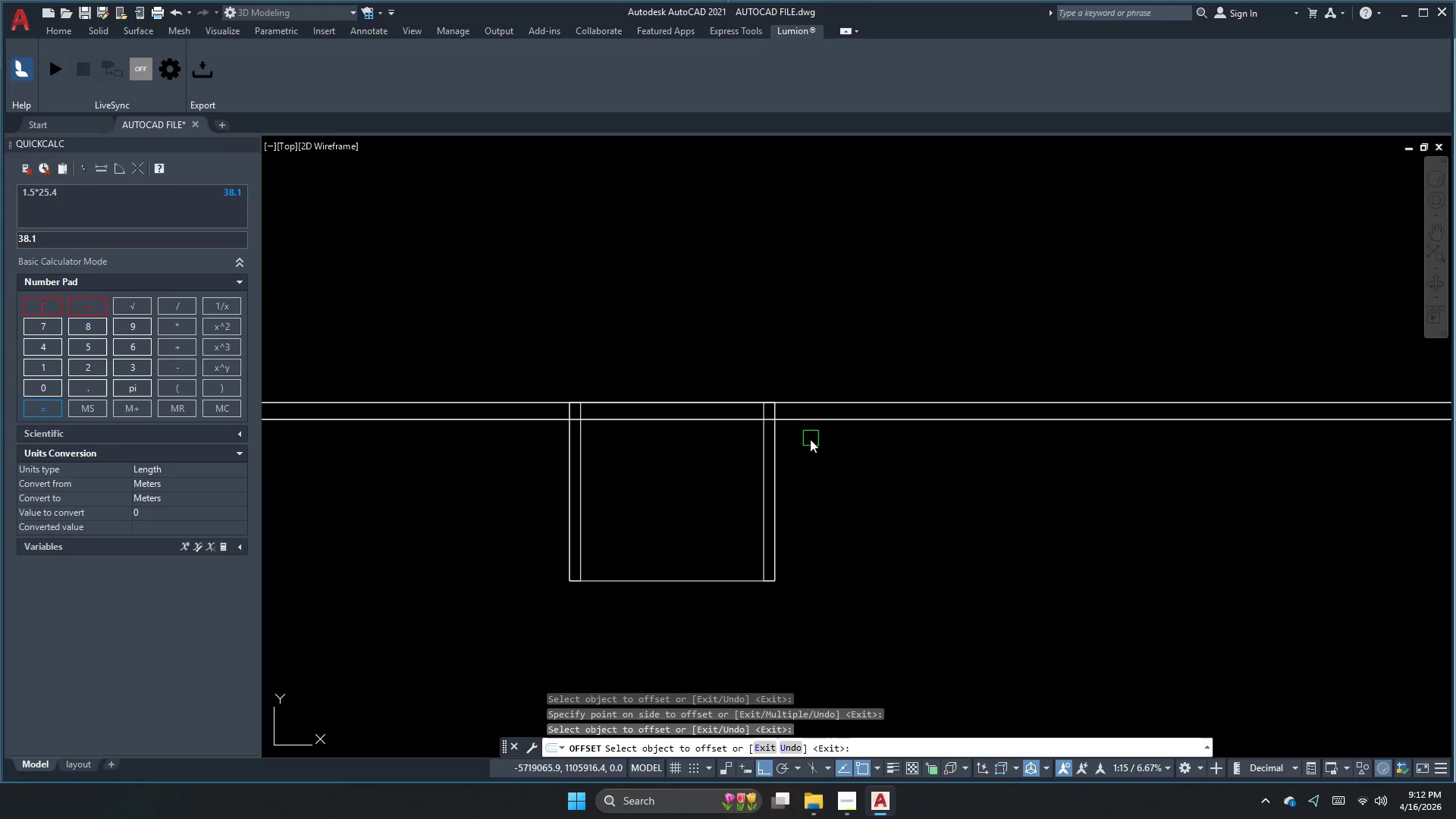 
left_click_drag(start_coordinate=[819, 423], to_coordinate=[815, 432])
 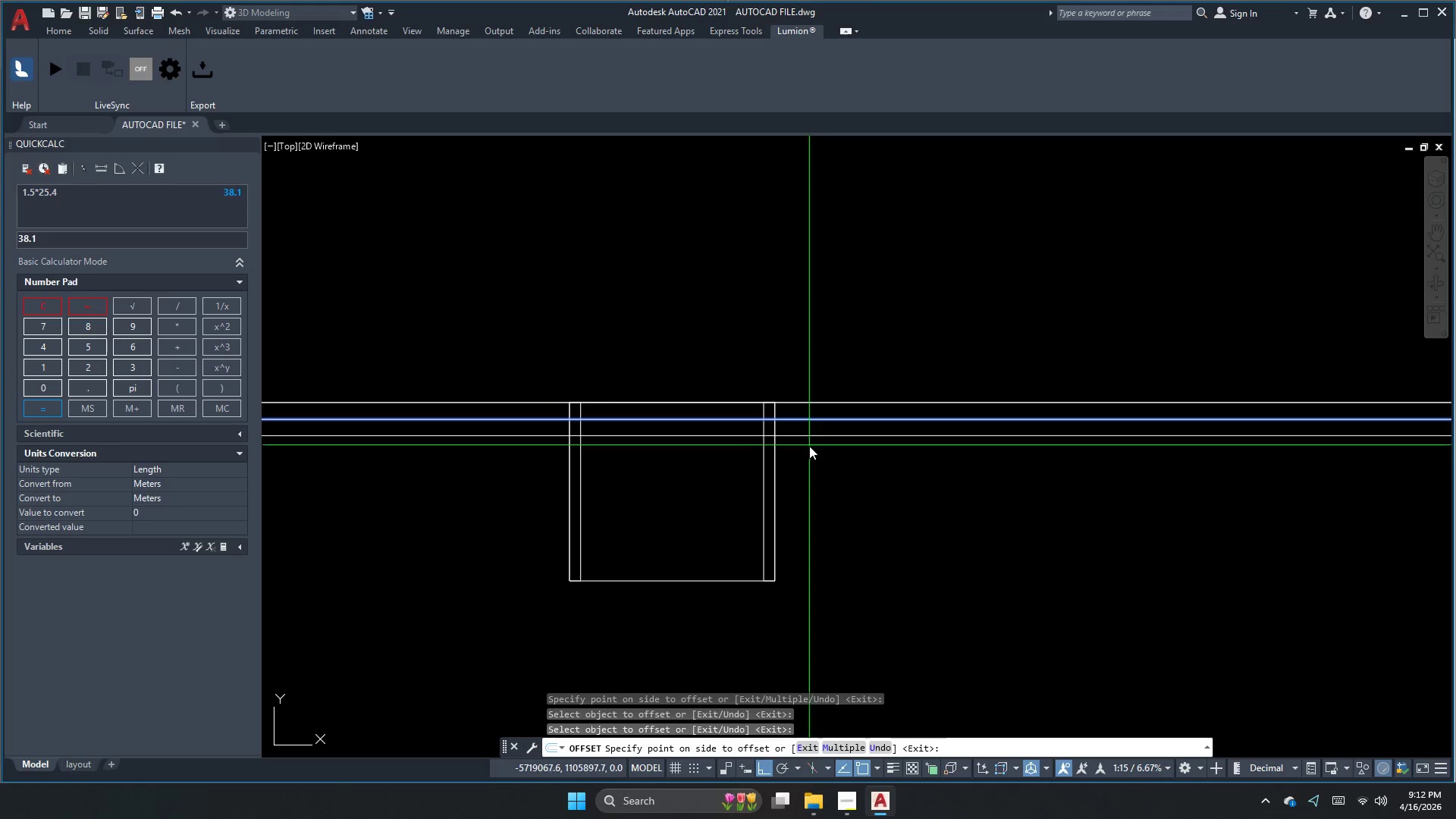 
triple_click([808, 447])
 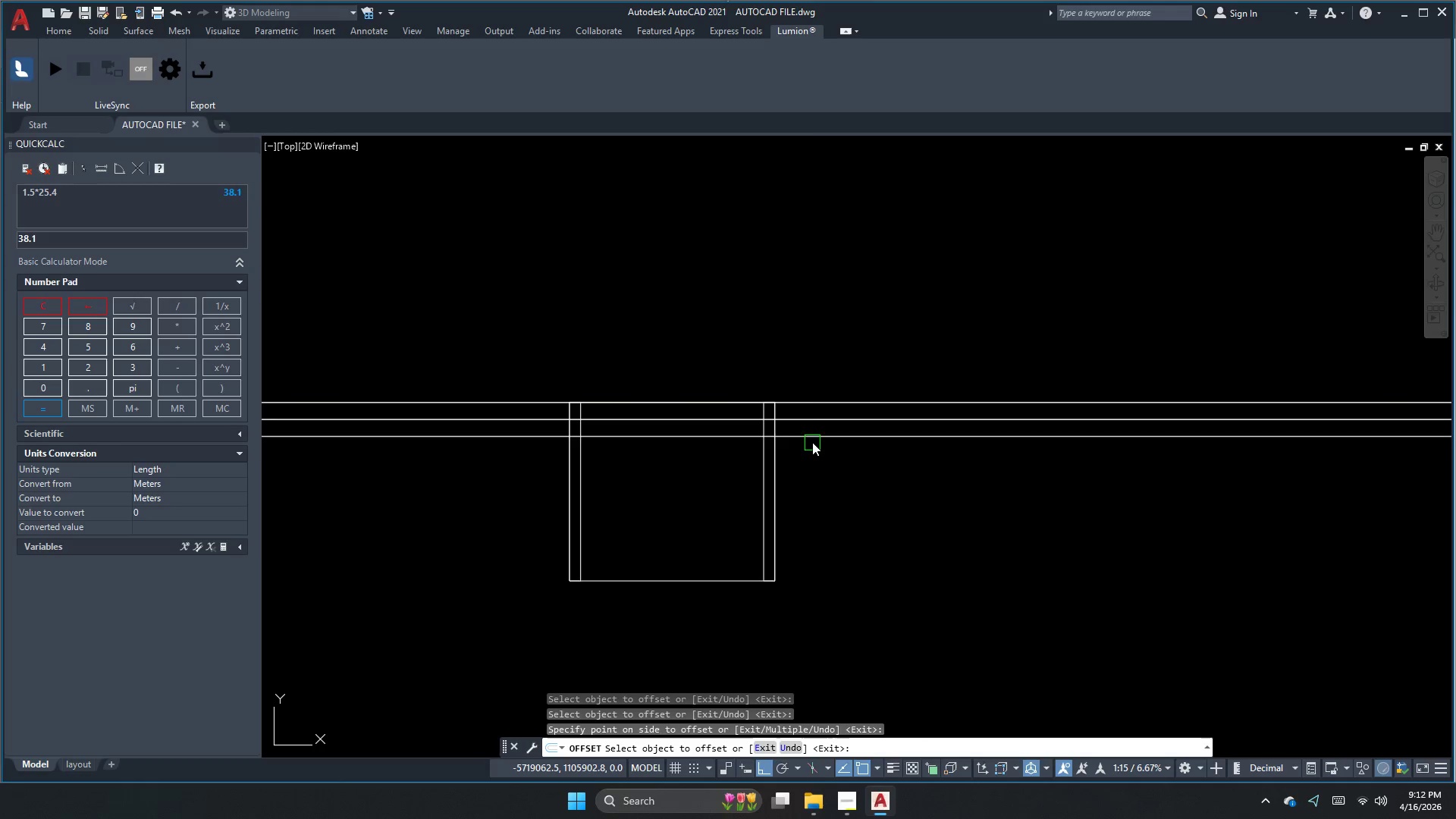 
left_click_drag(start_coordinate=[812, 442], to_coordinate=[808, 456])
 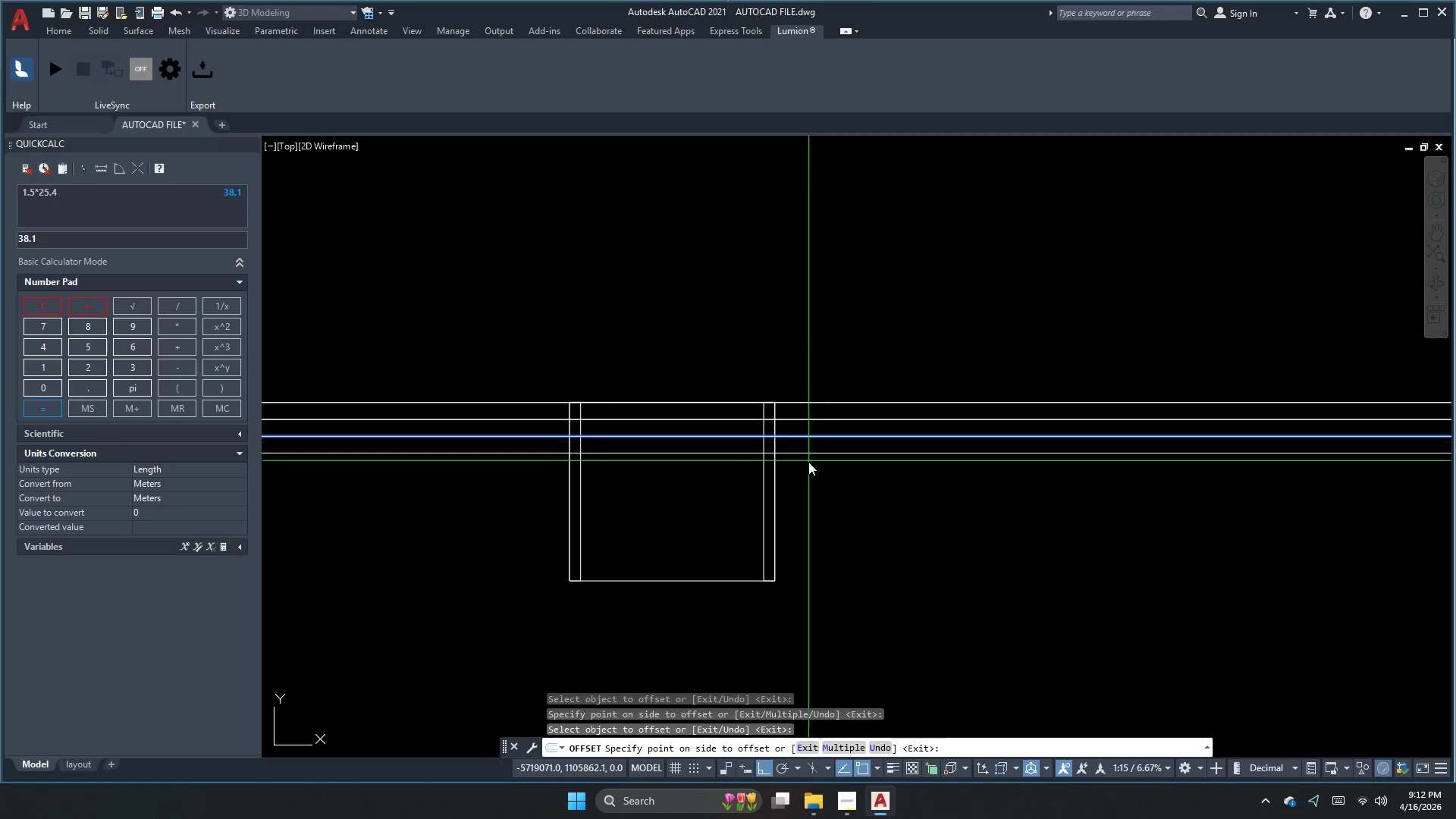 
triple_click([808, 462])
 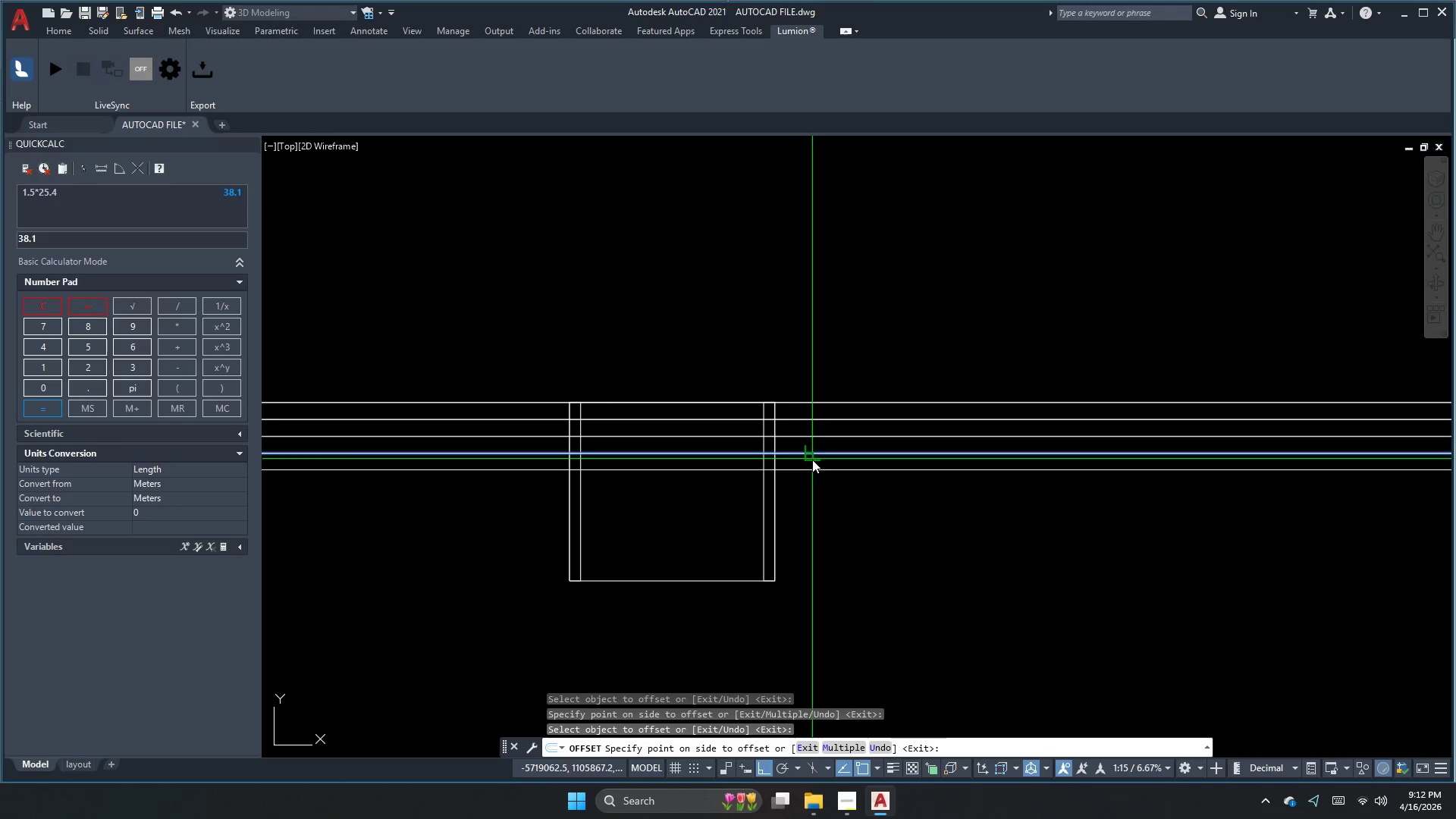 
triple_click([808, 479])
 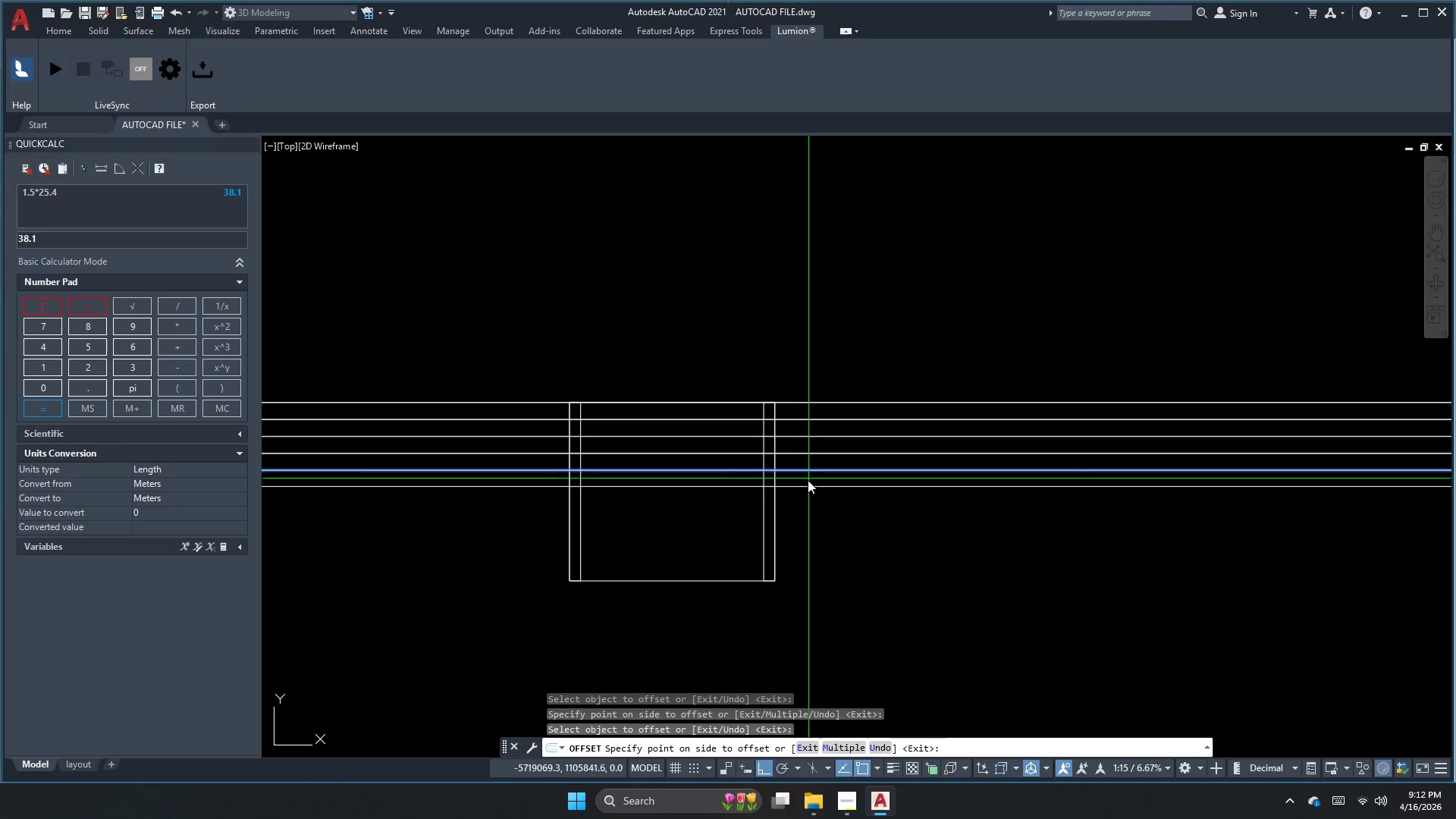 
triple_click([806, 497])
 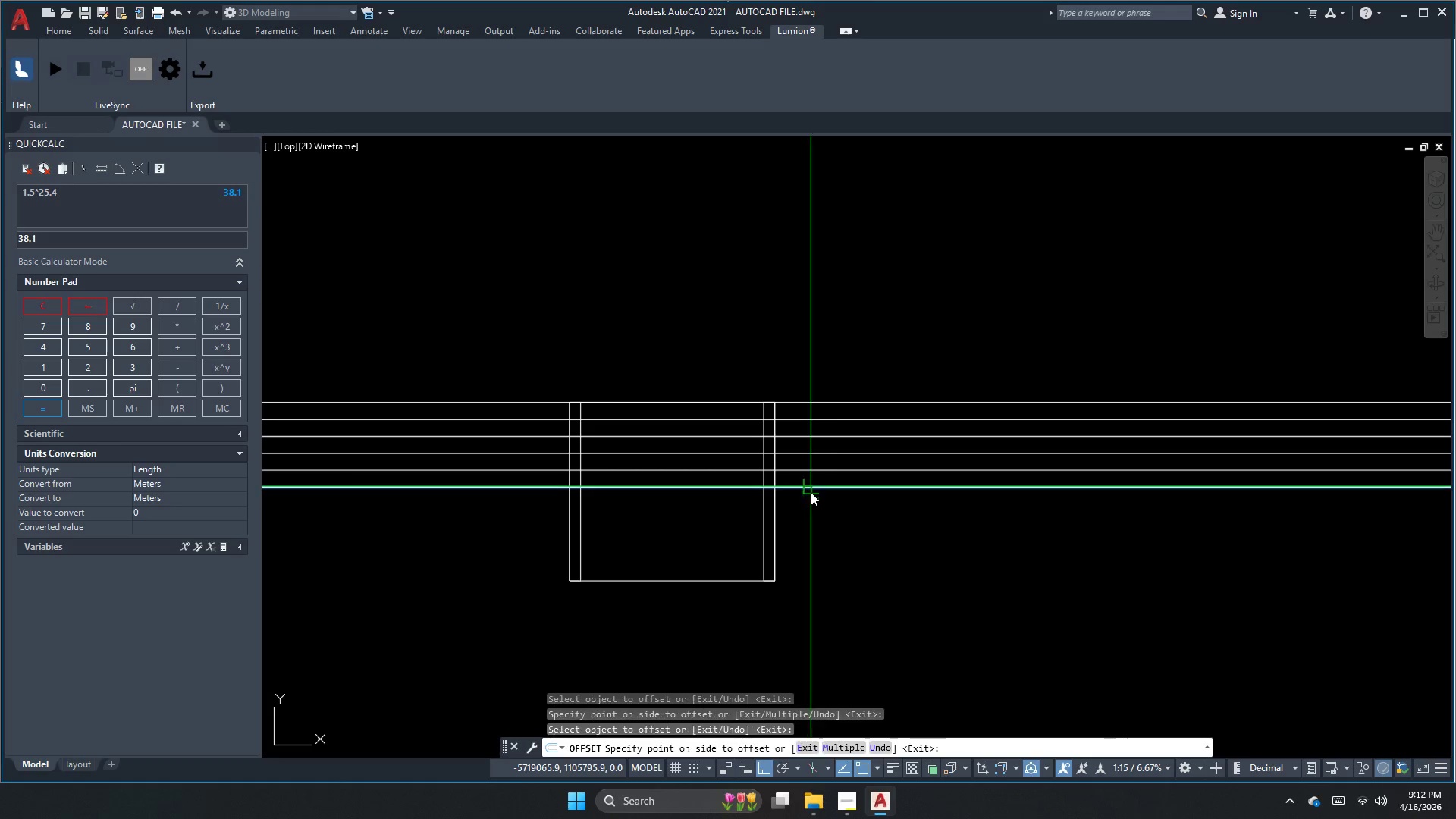 
triple_click([806, 508])
 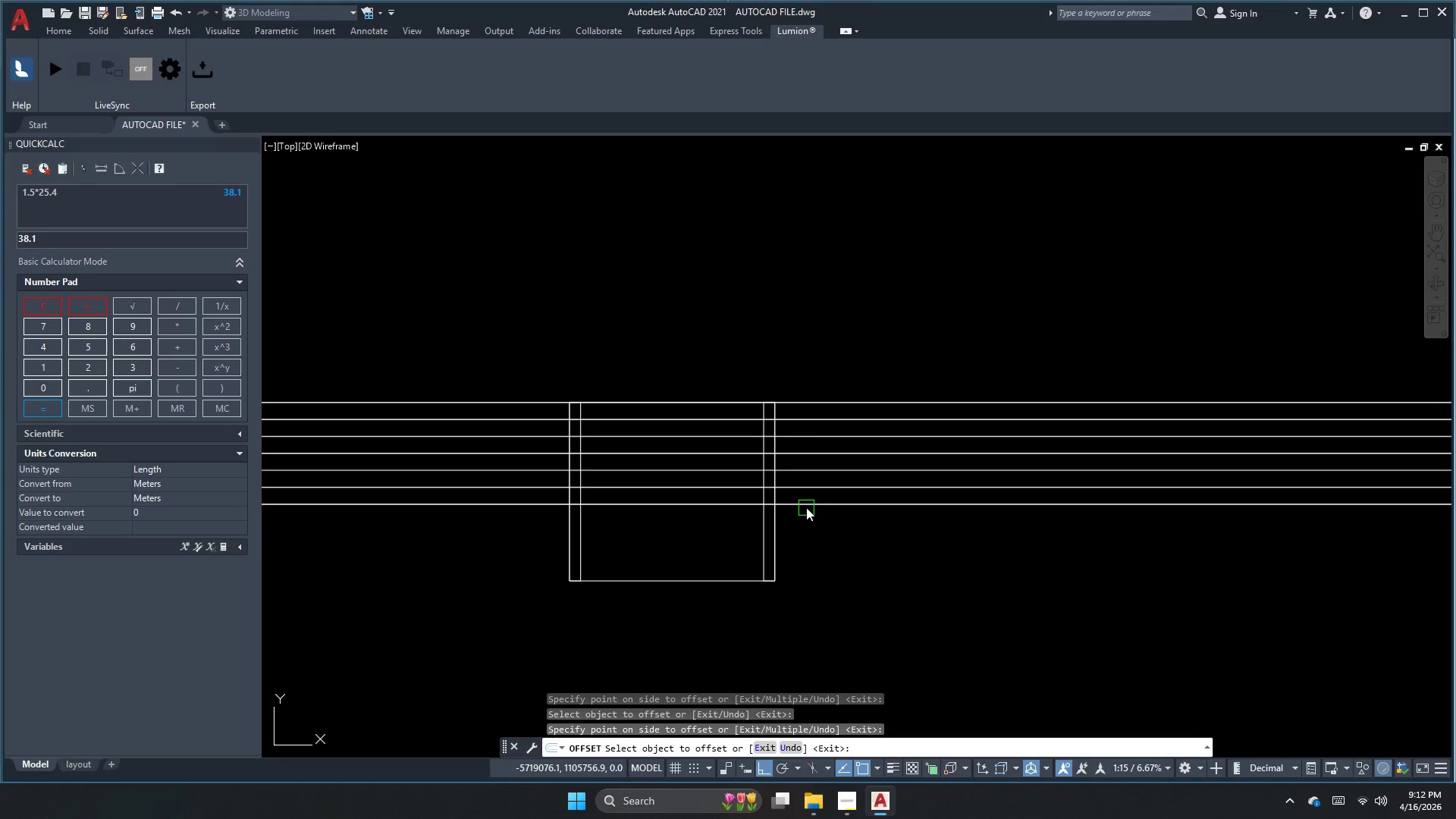 
left_click_drag(start_coordinate=[806, 507], to_coordinate=[805, 514])
 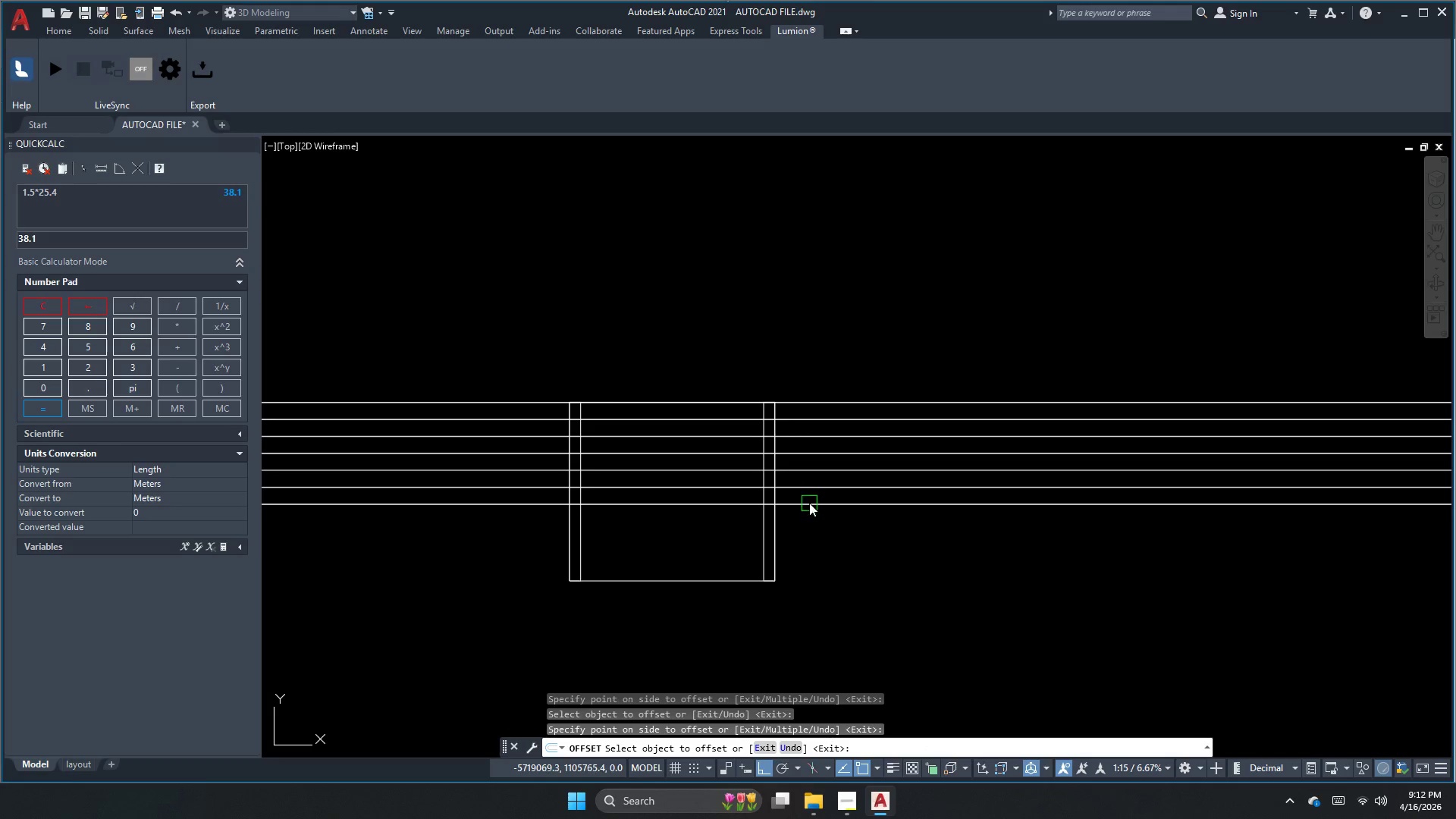 
left_click_drag(start_coordinate=[809, 503], to_coordinate=[806, 507])
 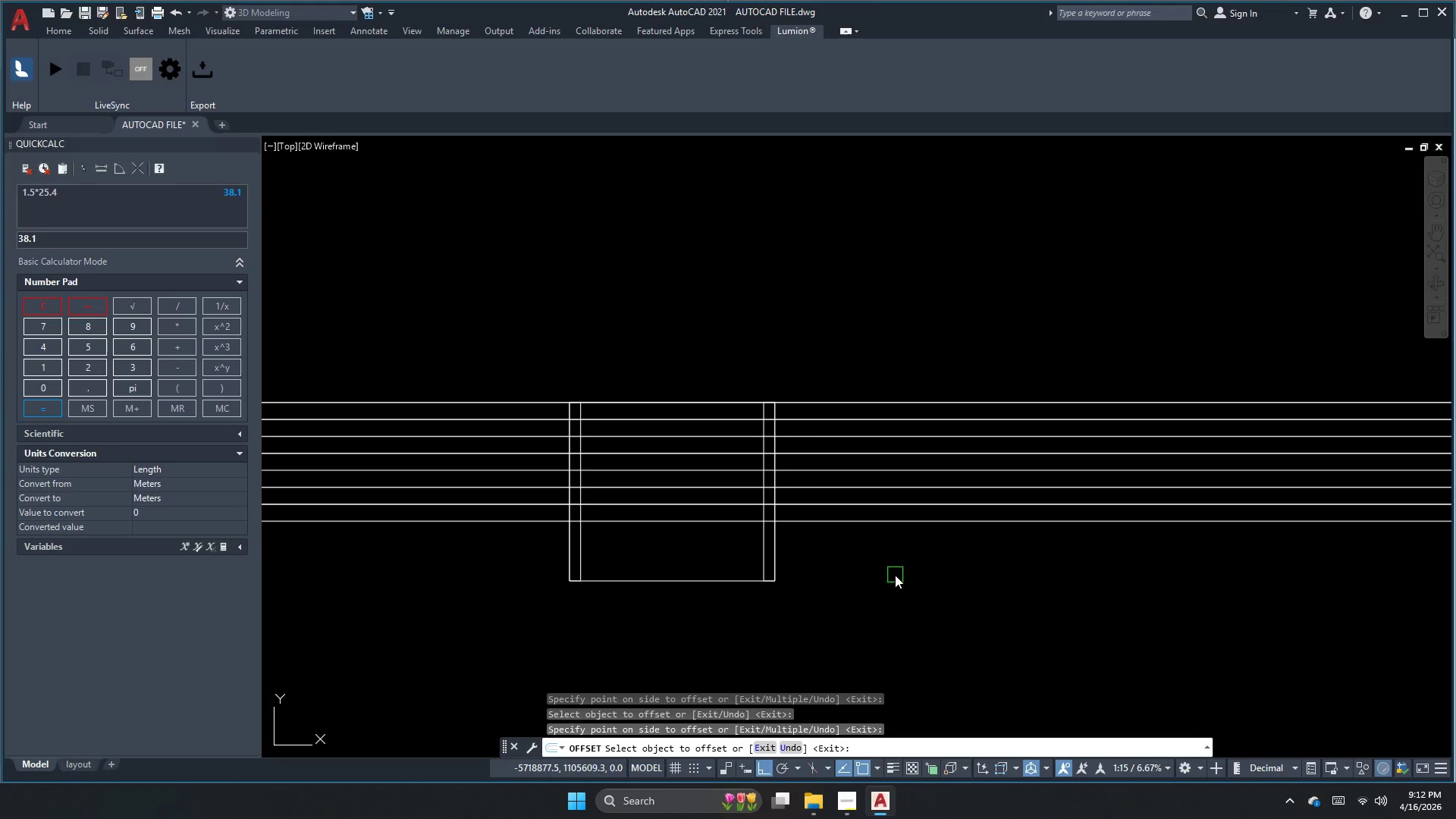 
key(Escape)
 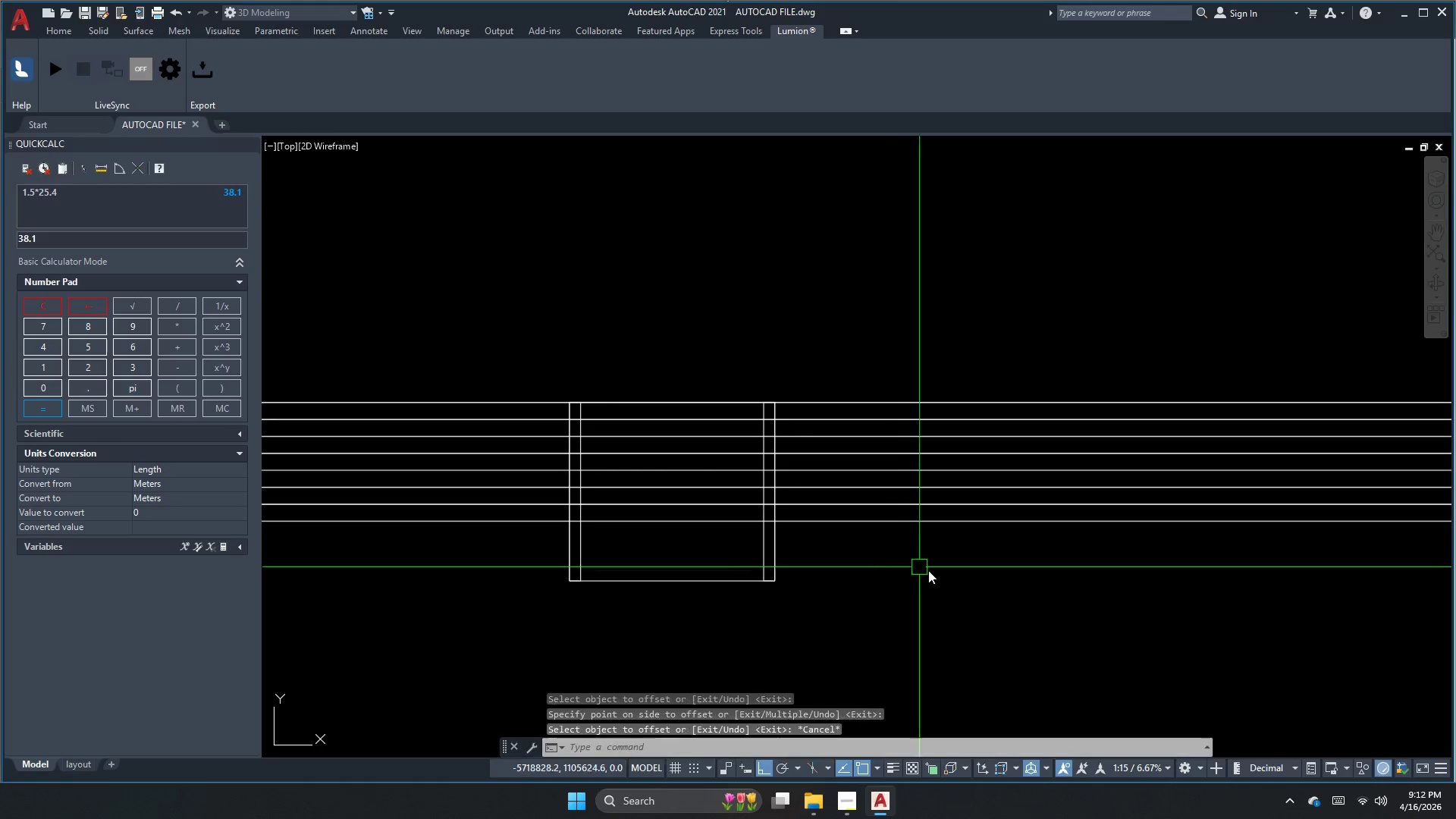 
left_click_drag(start_coordinate=[948, 584], to_coordinate=[943, 551])
 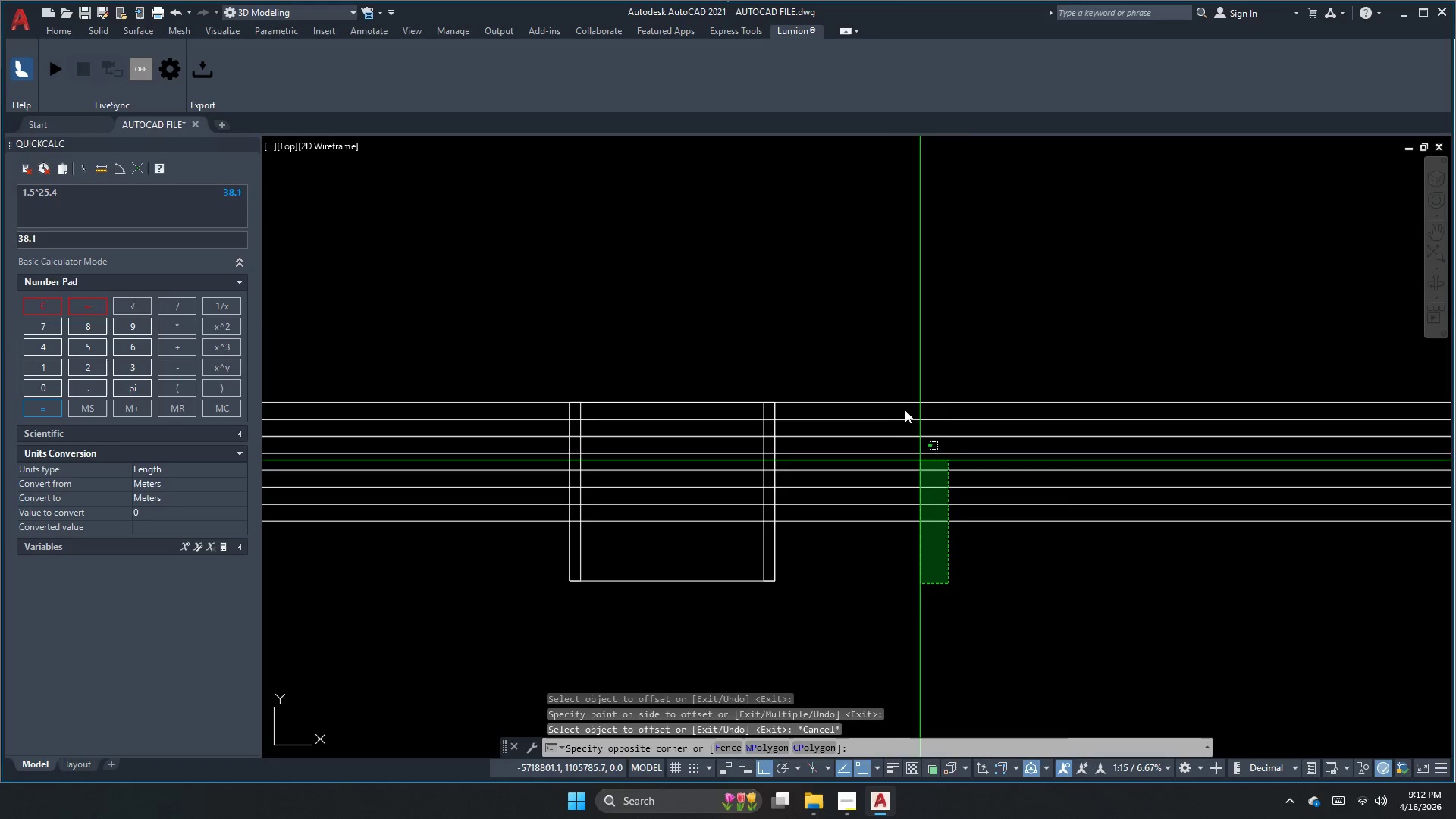 
key(E)
 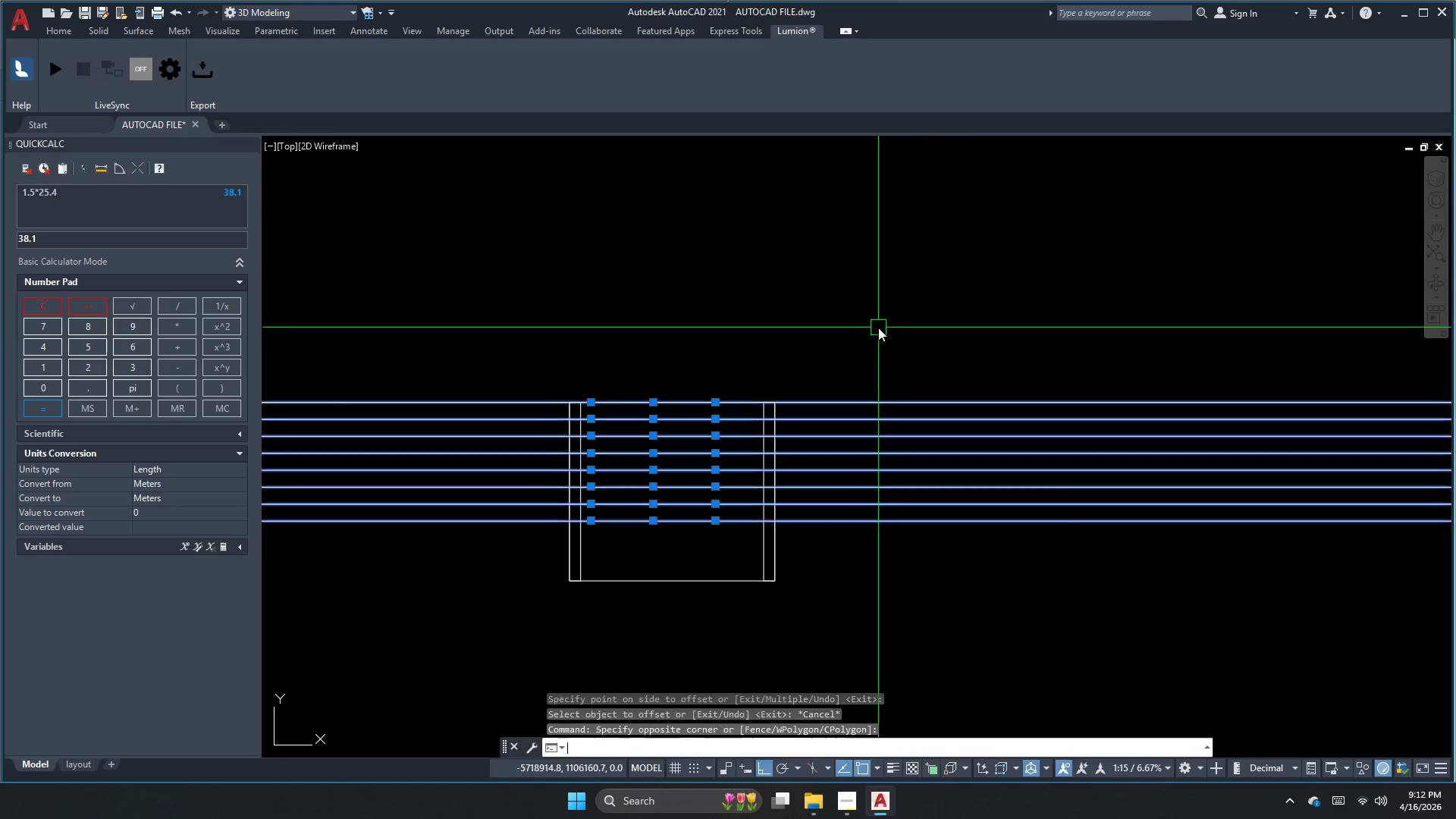 
key(Space)
 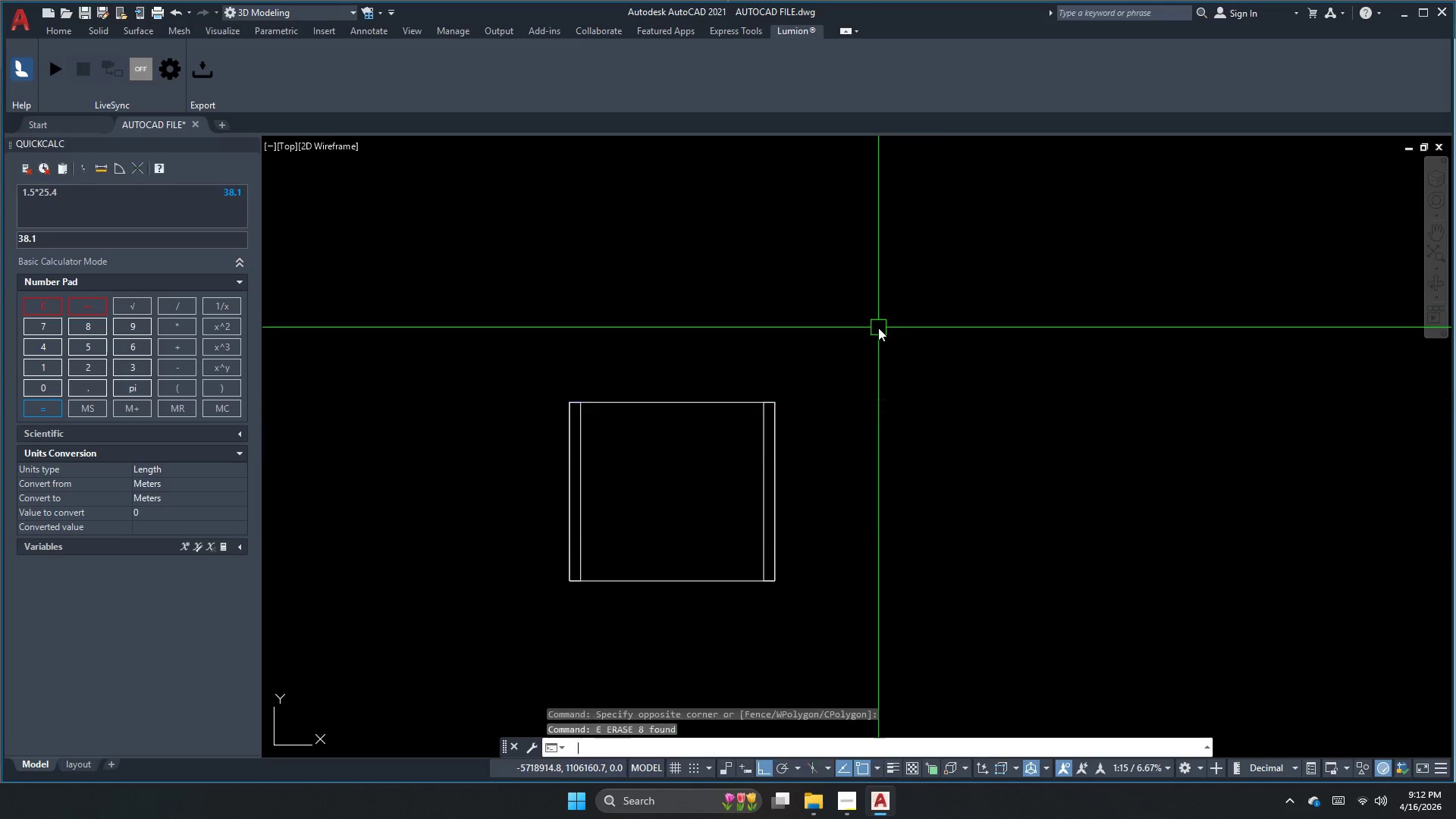 
key(Escape)
 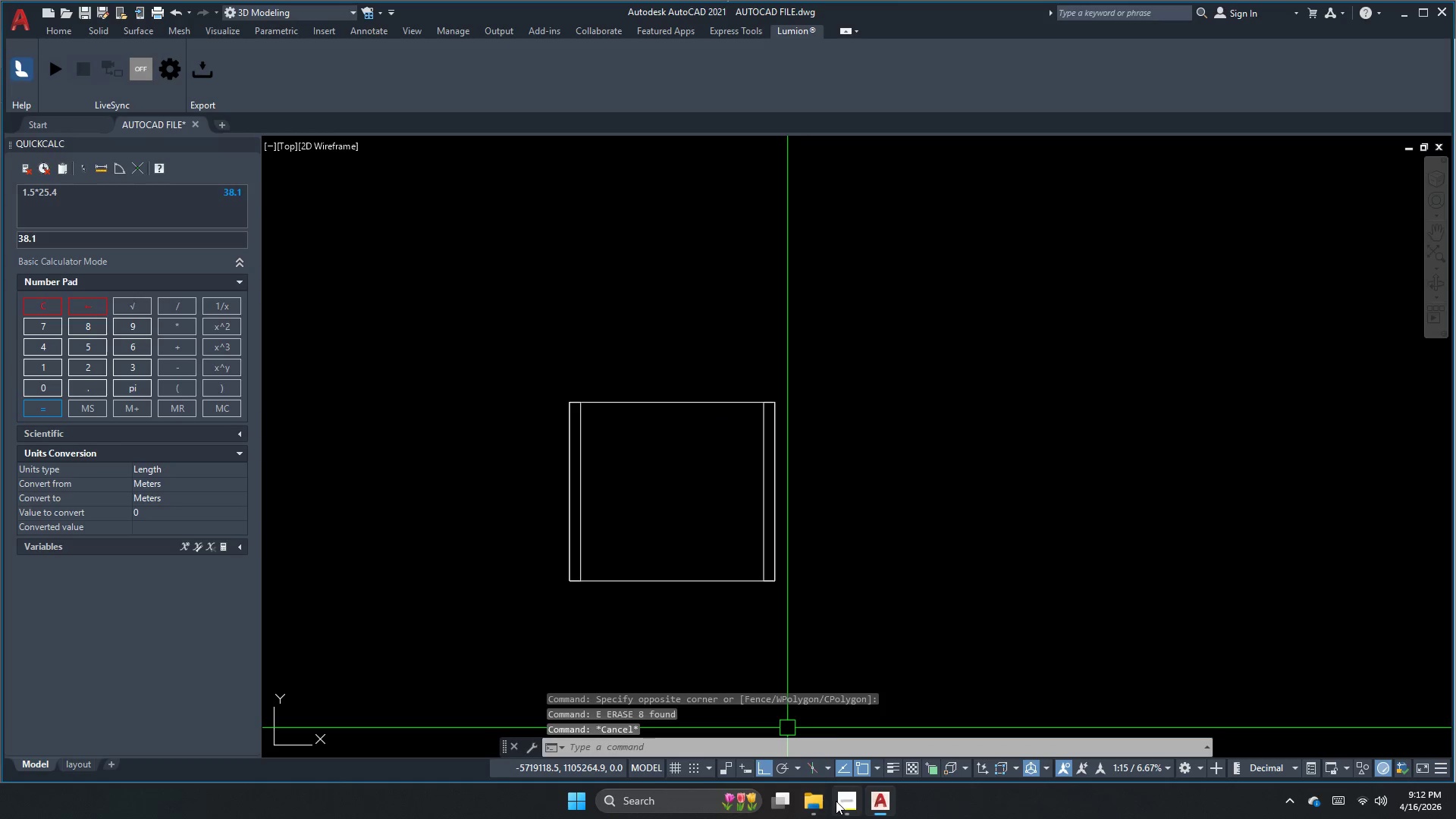 
left_click([833, 803])